 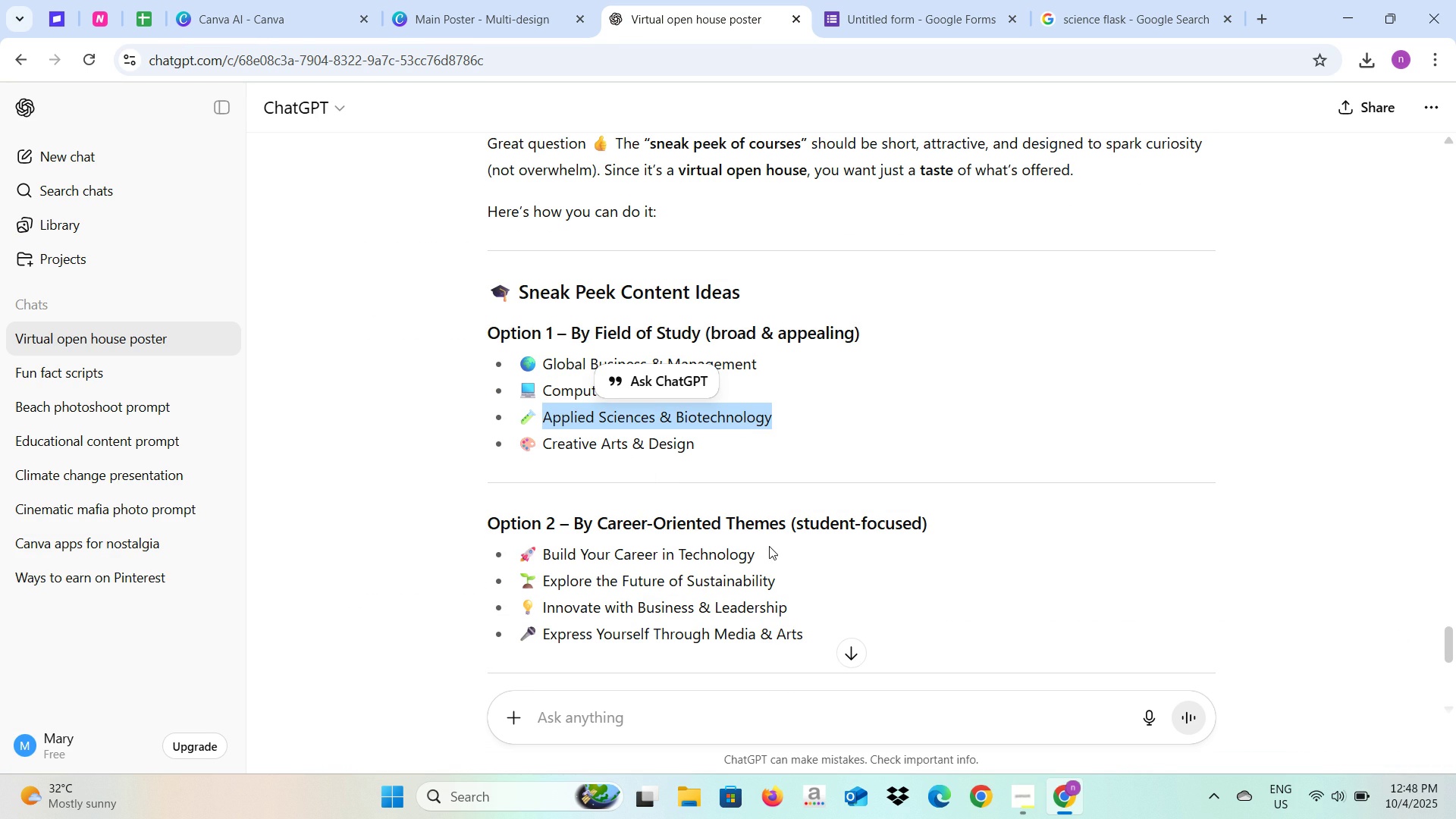 
key(Control+C)
 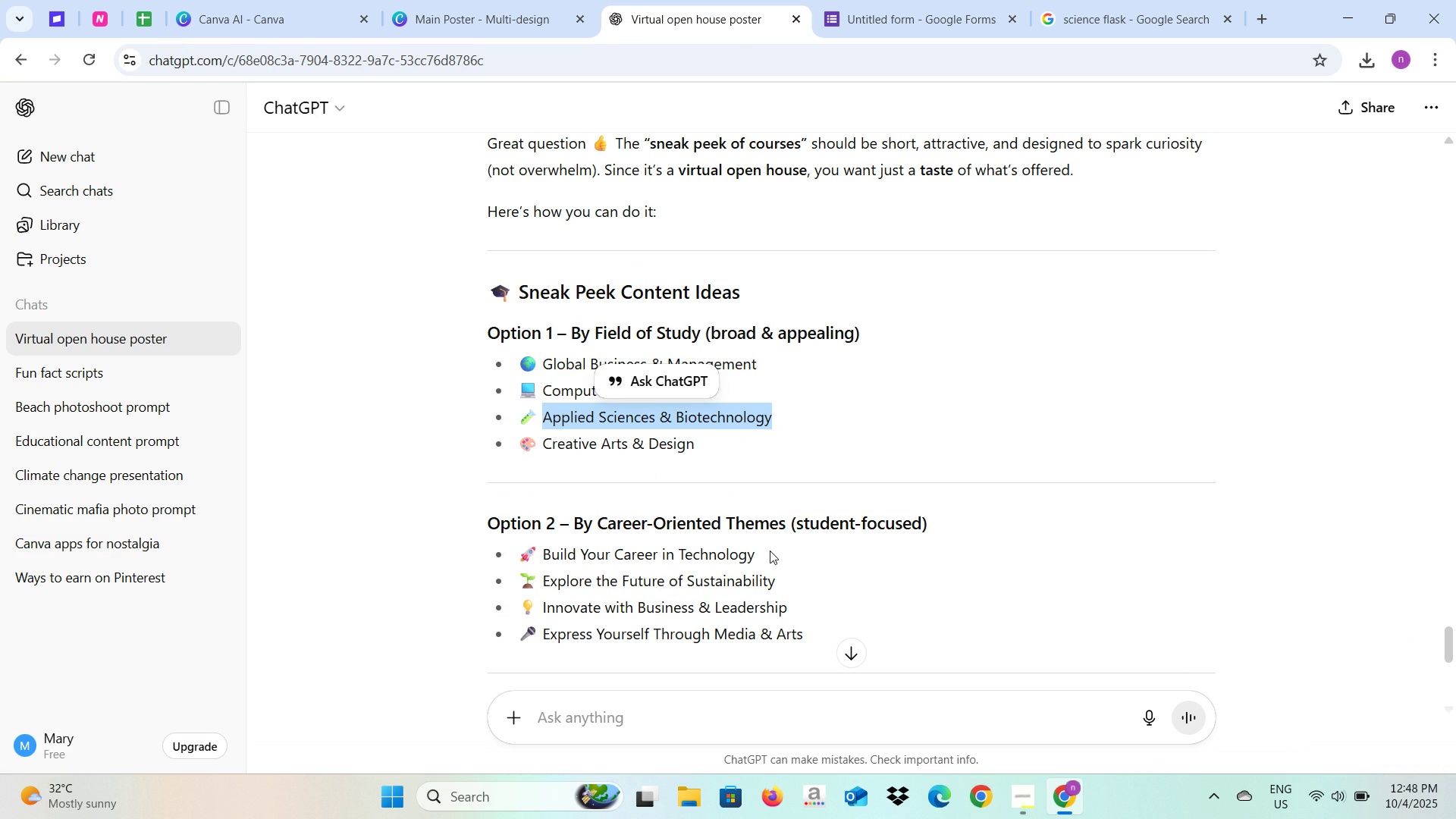 
scroll: coordinate [770, 551], scroll_direction: down, amount: 3.0
 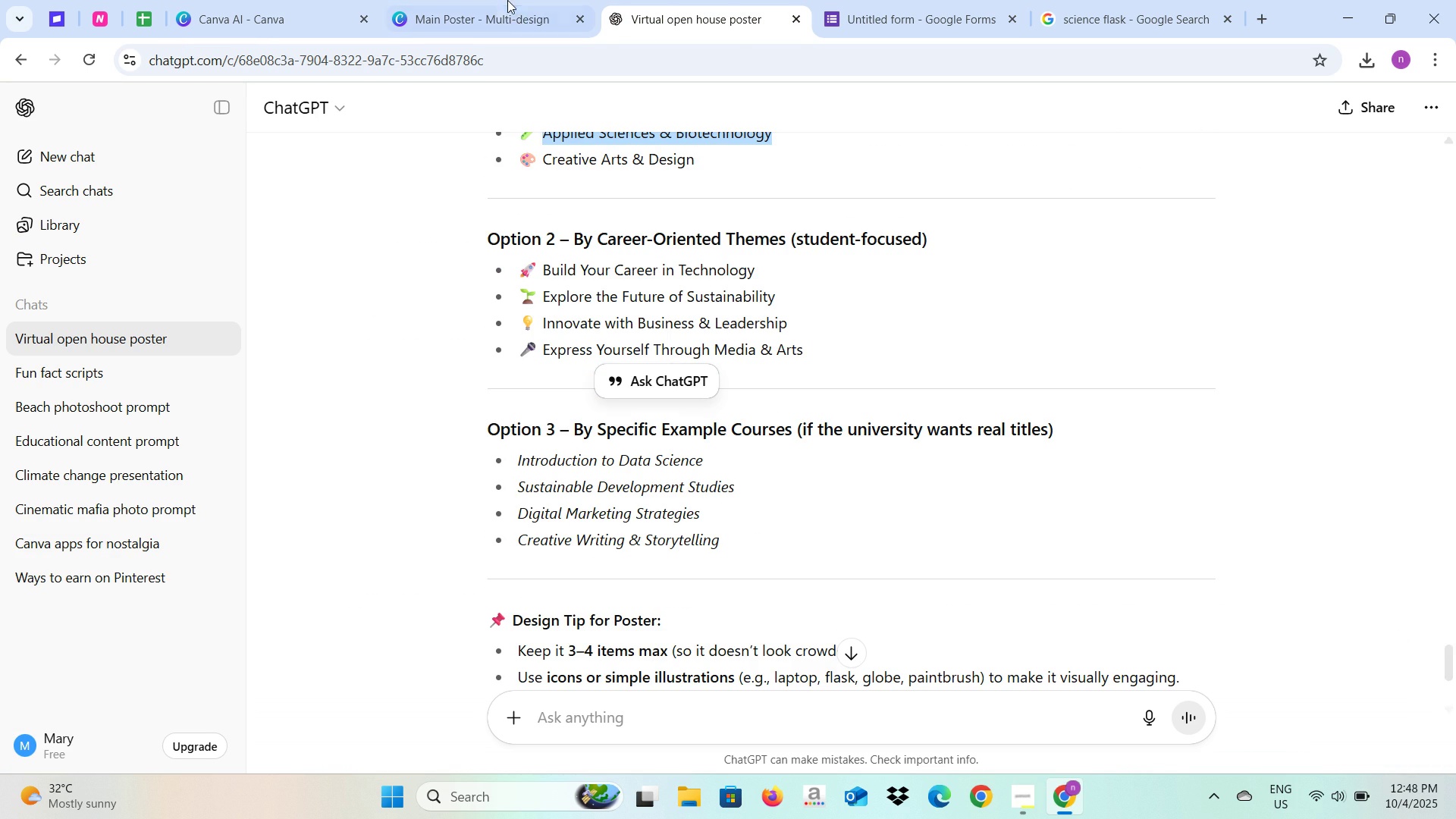 
left_click([494, 0])
 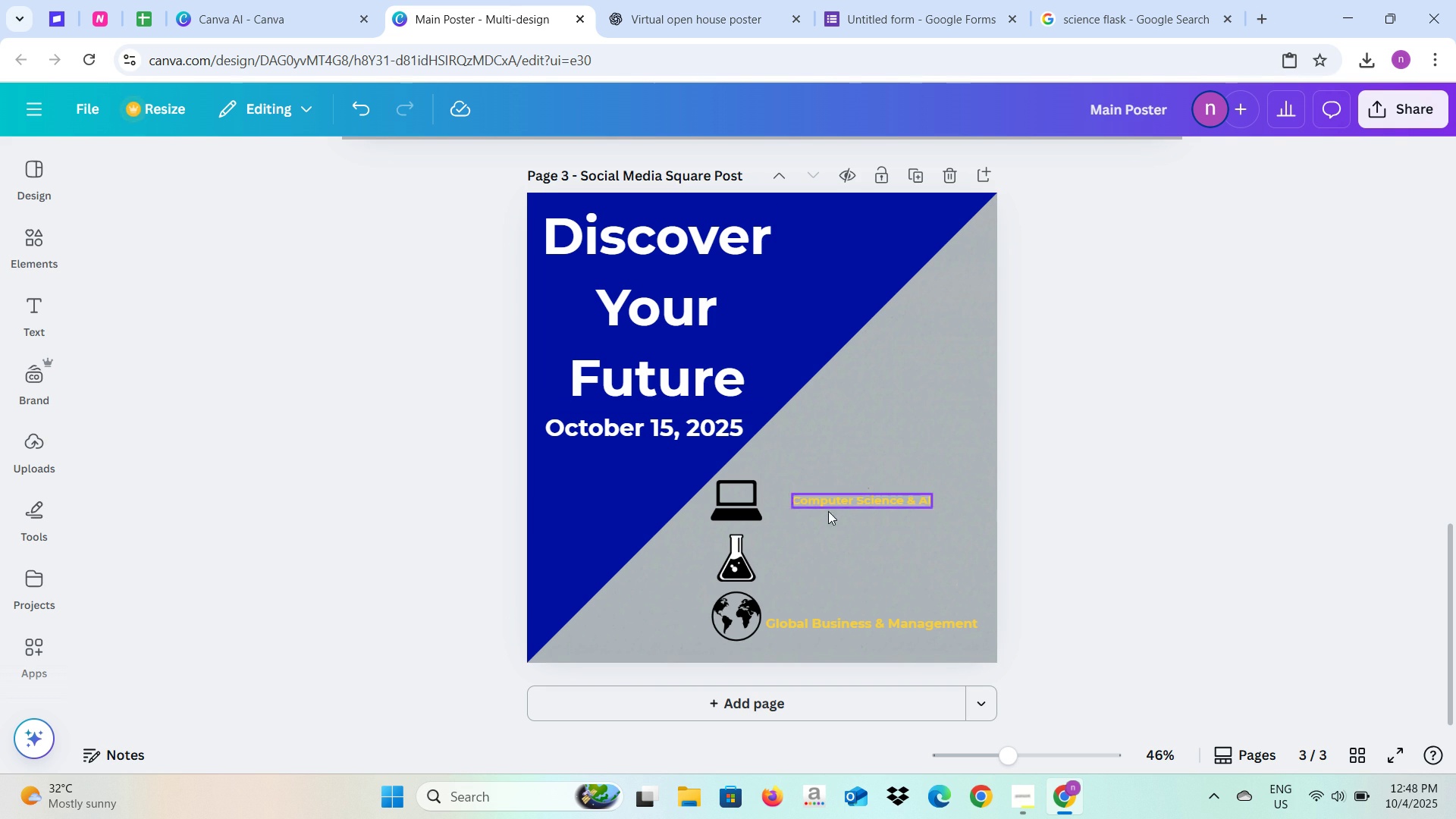 
left_click([854, 504])
 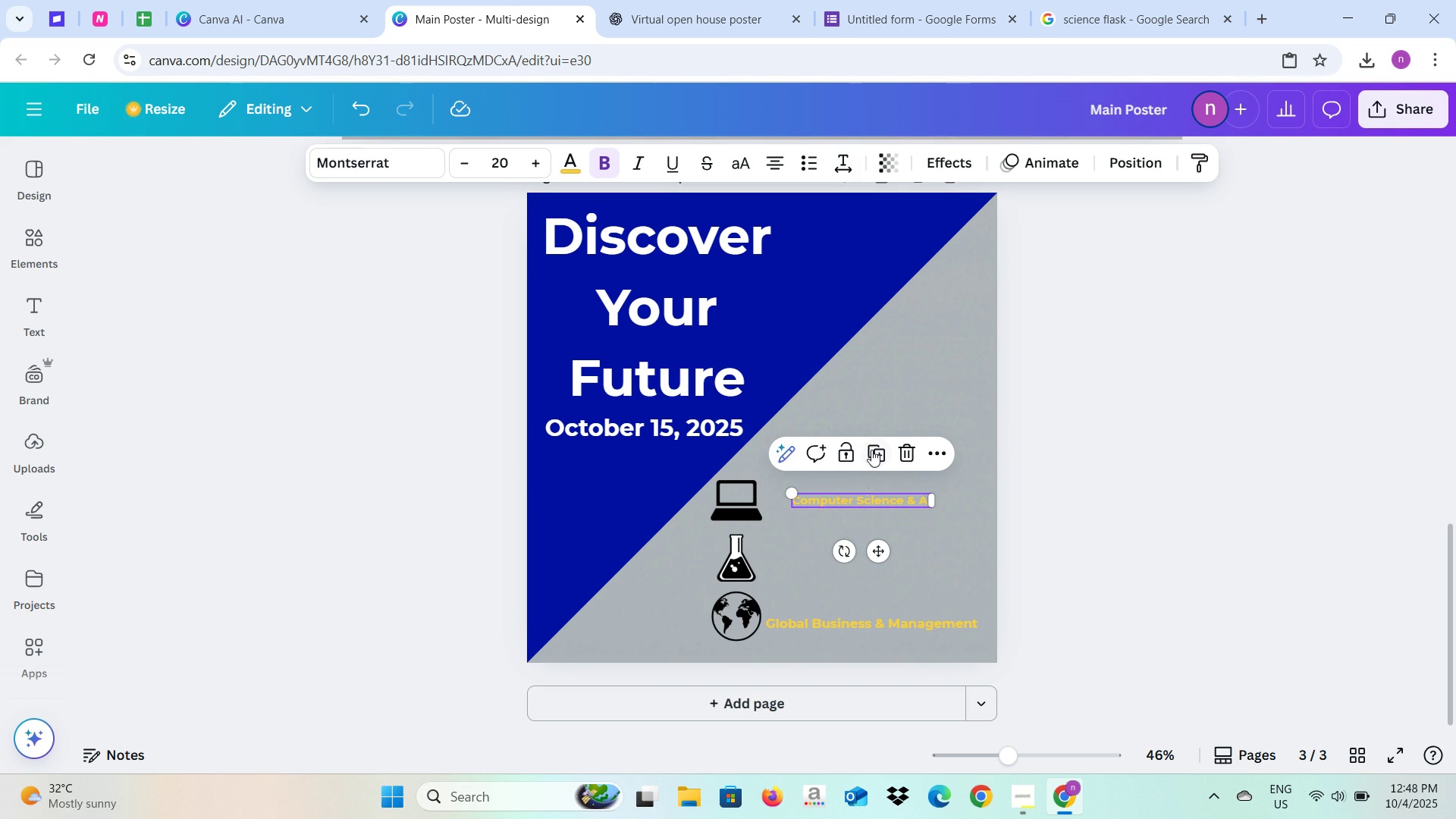 
left_click([871, 450])